 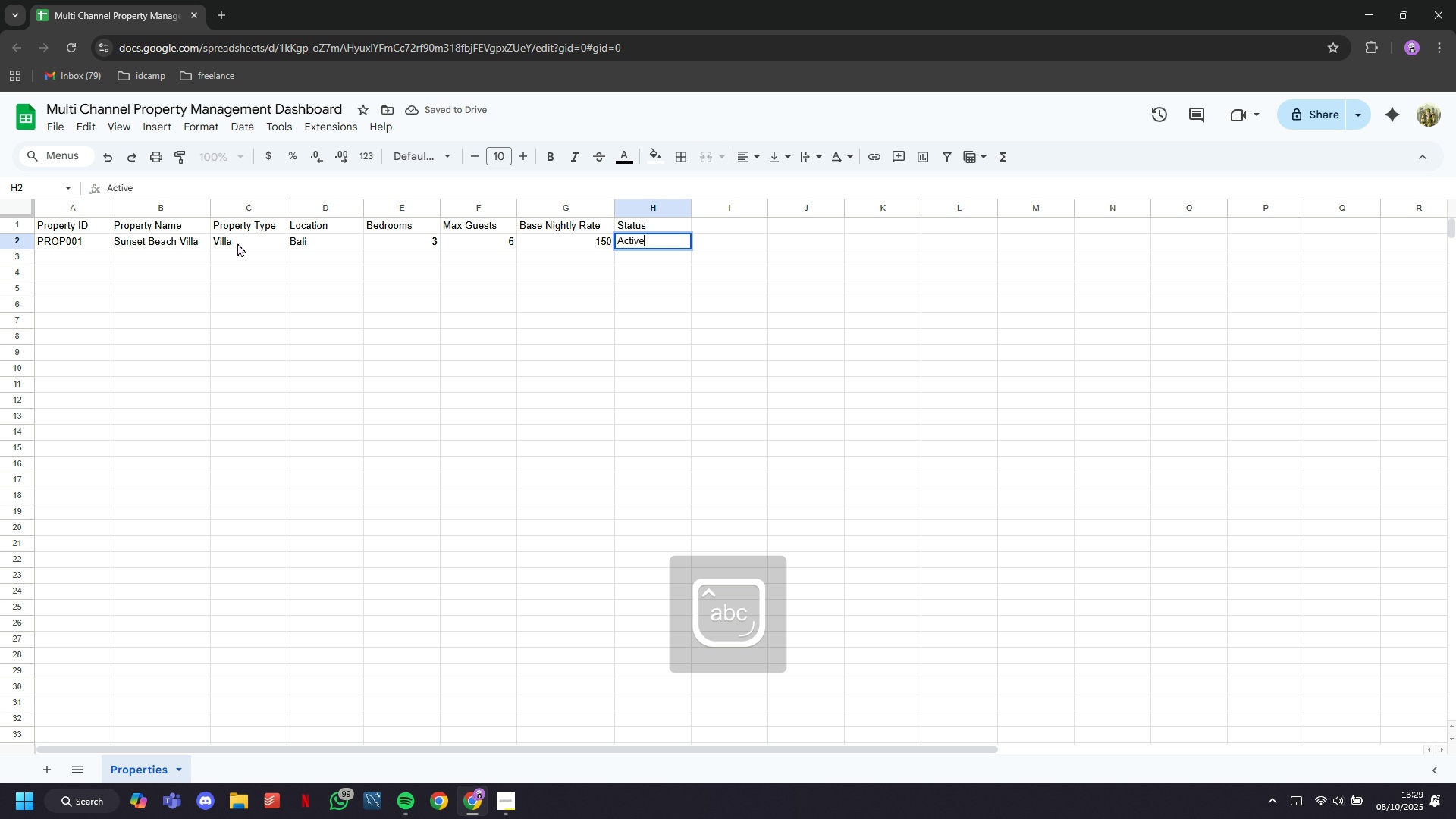 
key(ArrowDown)
 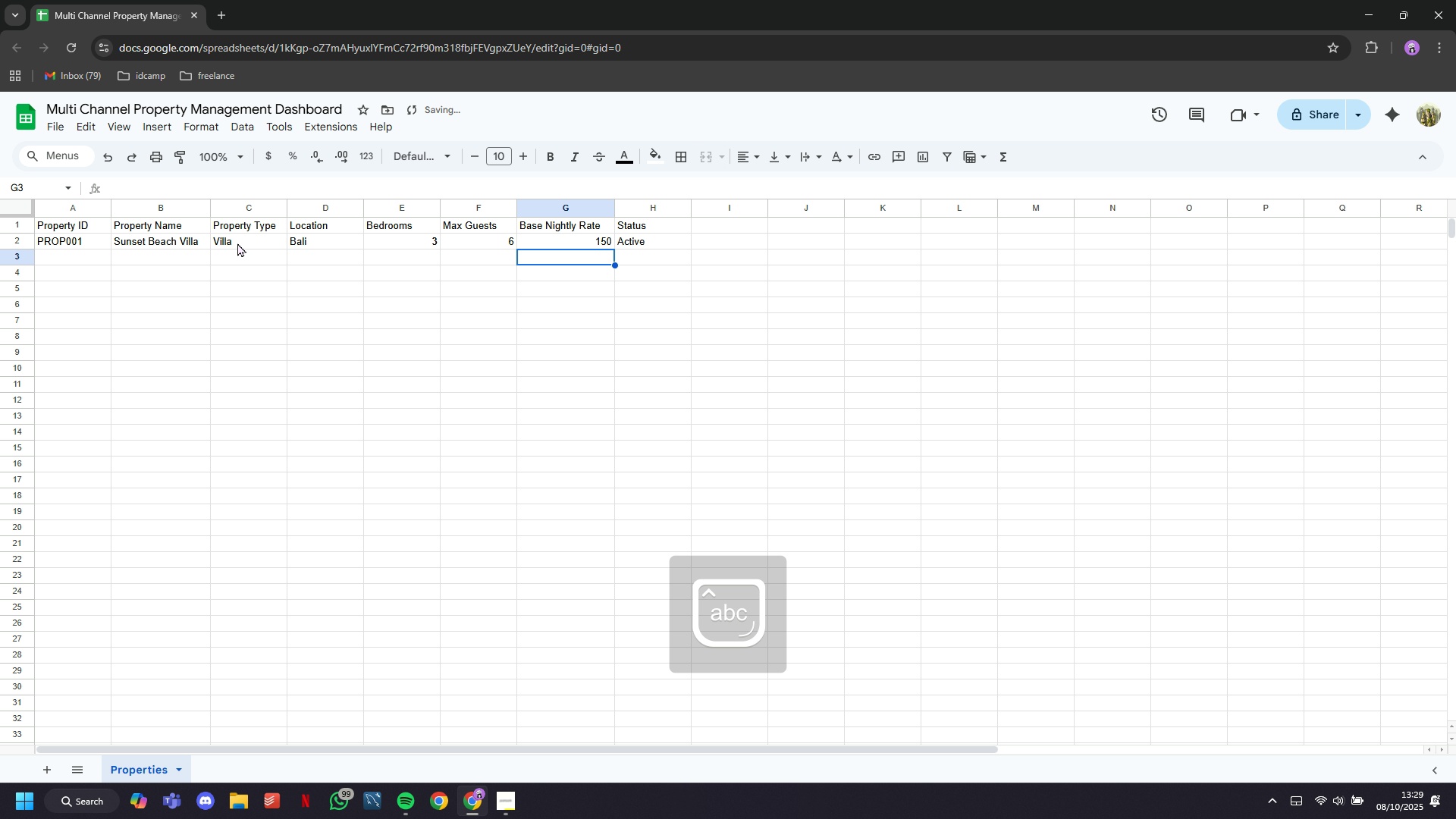 
key(ArrowLeft)
 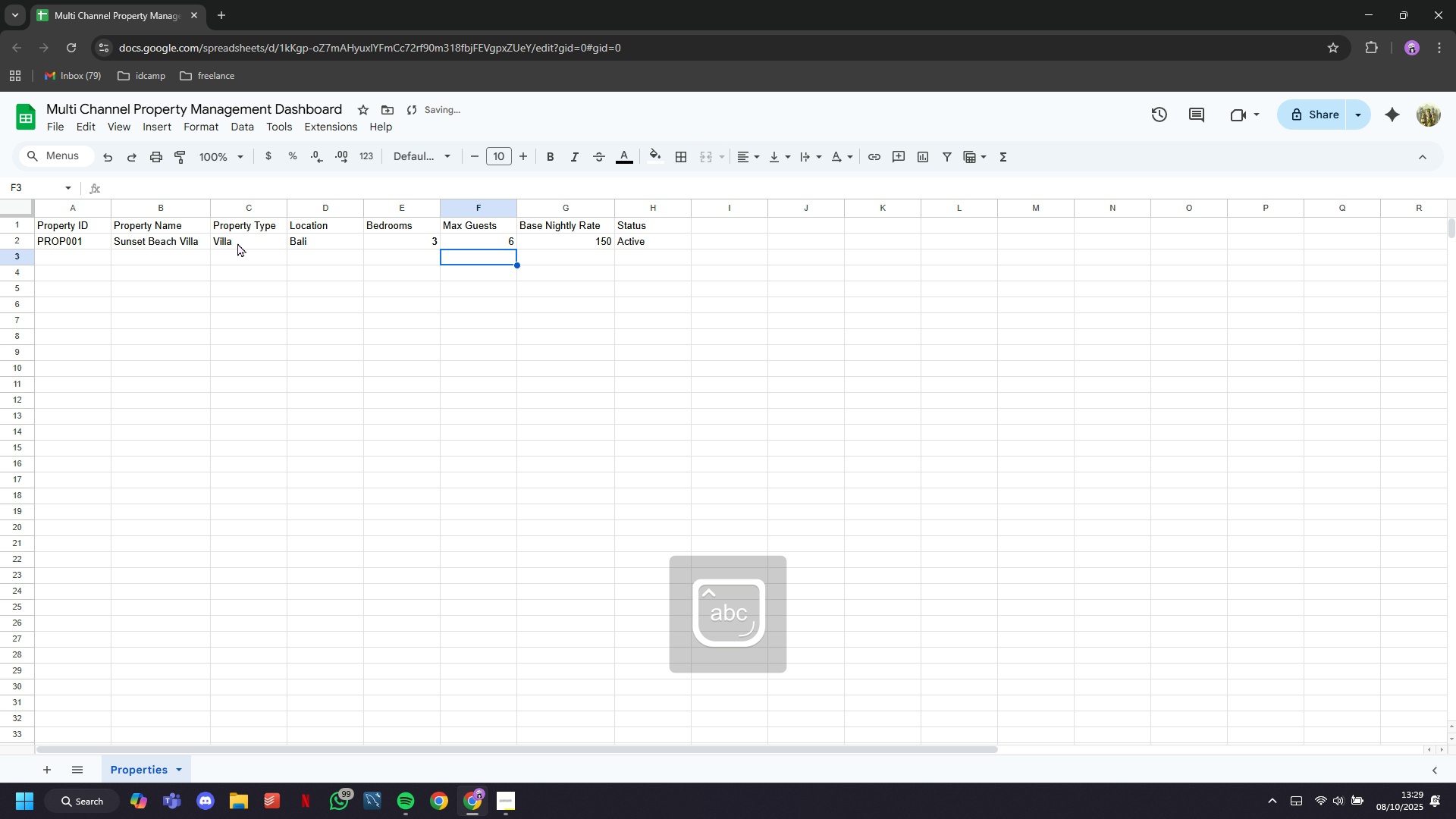 
key(ArrowLeft)
 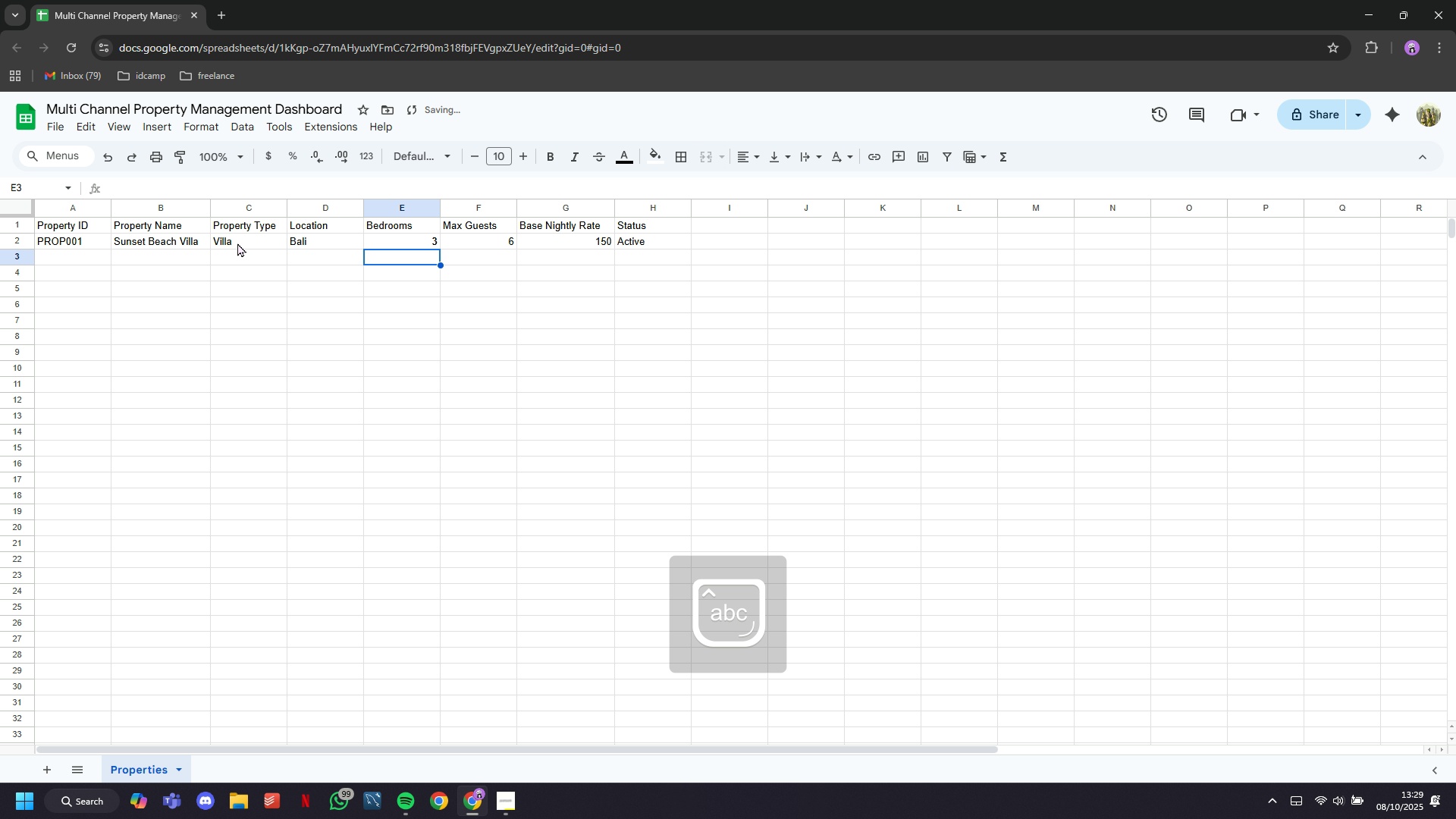 
key(ArrowLeft)
 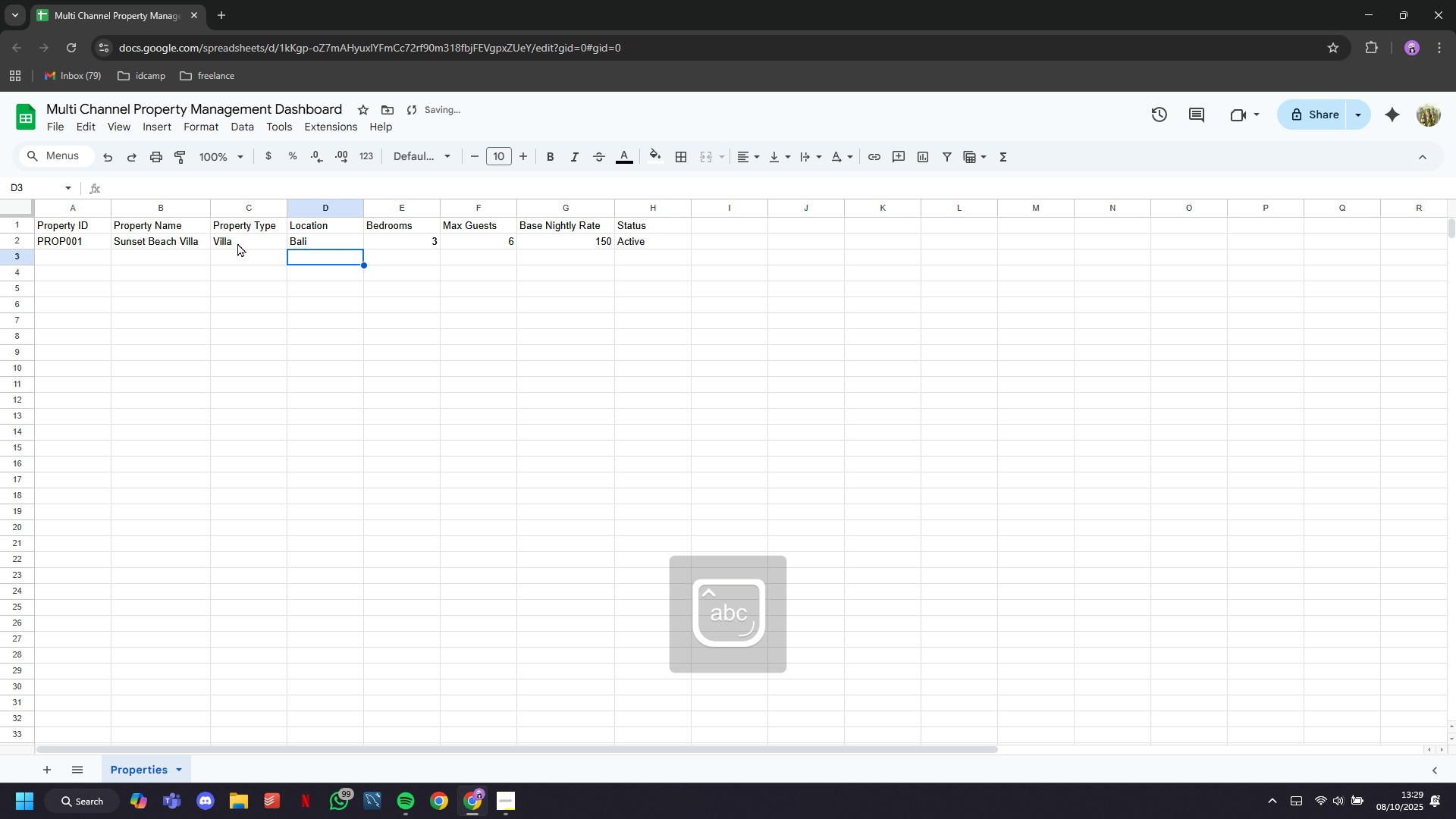 
key(ArrowLeft)
 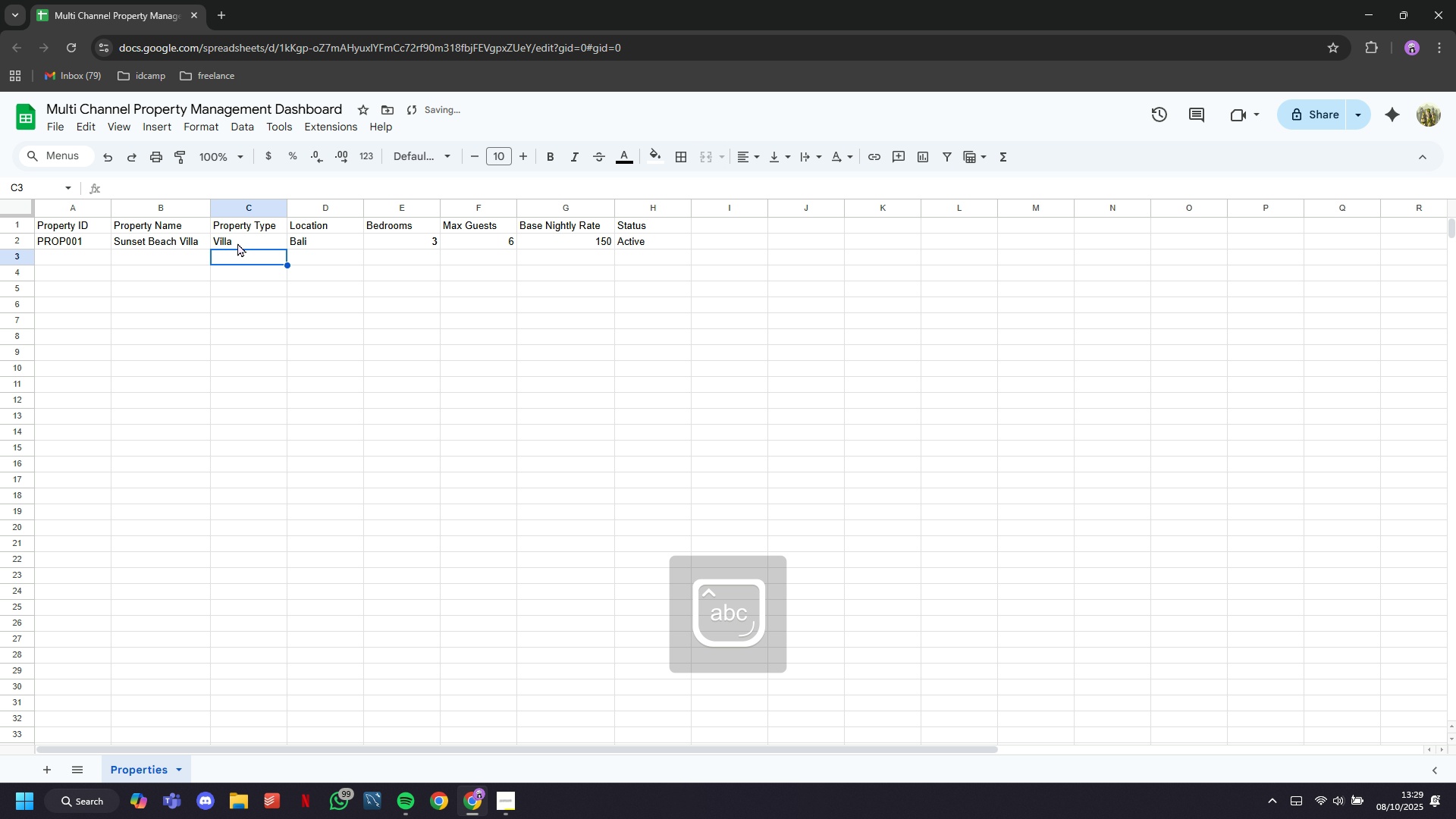 
key(ArrowLeft)
 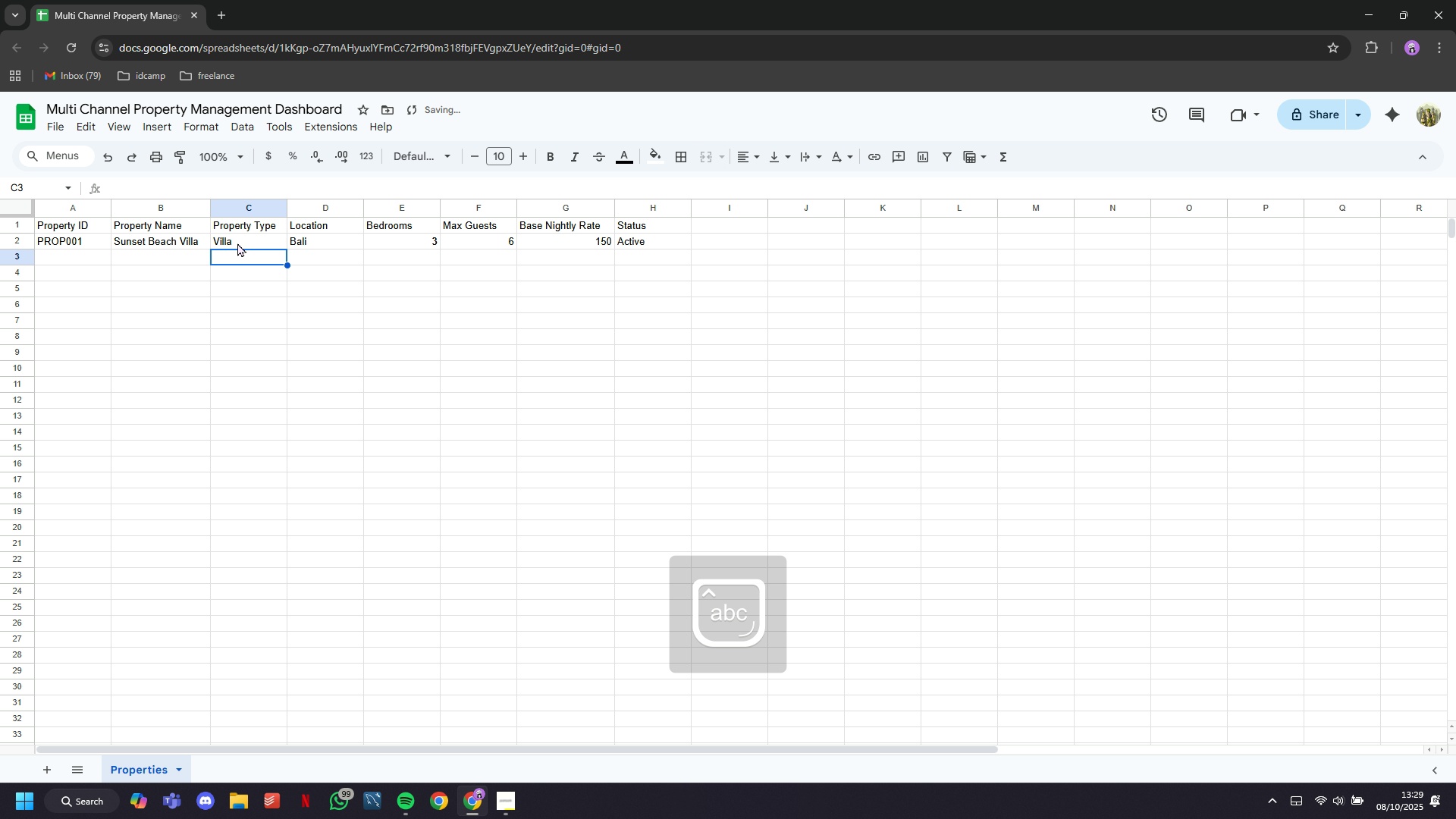 
key(ArrowLeft)
 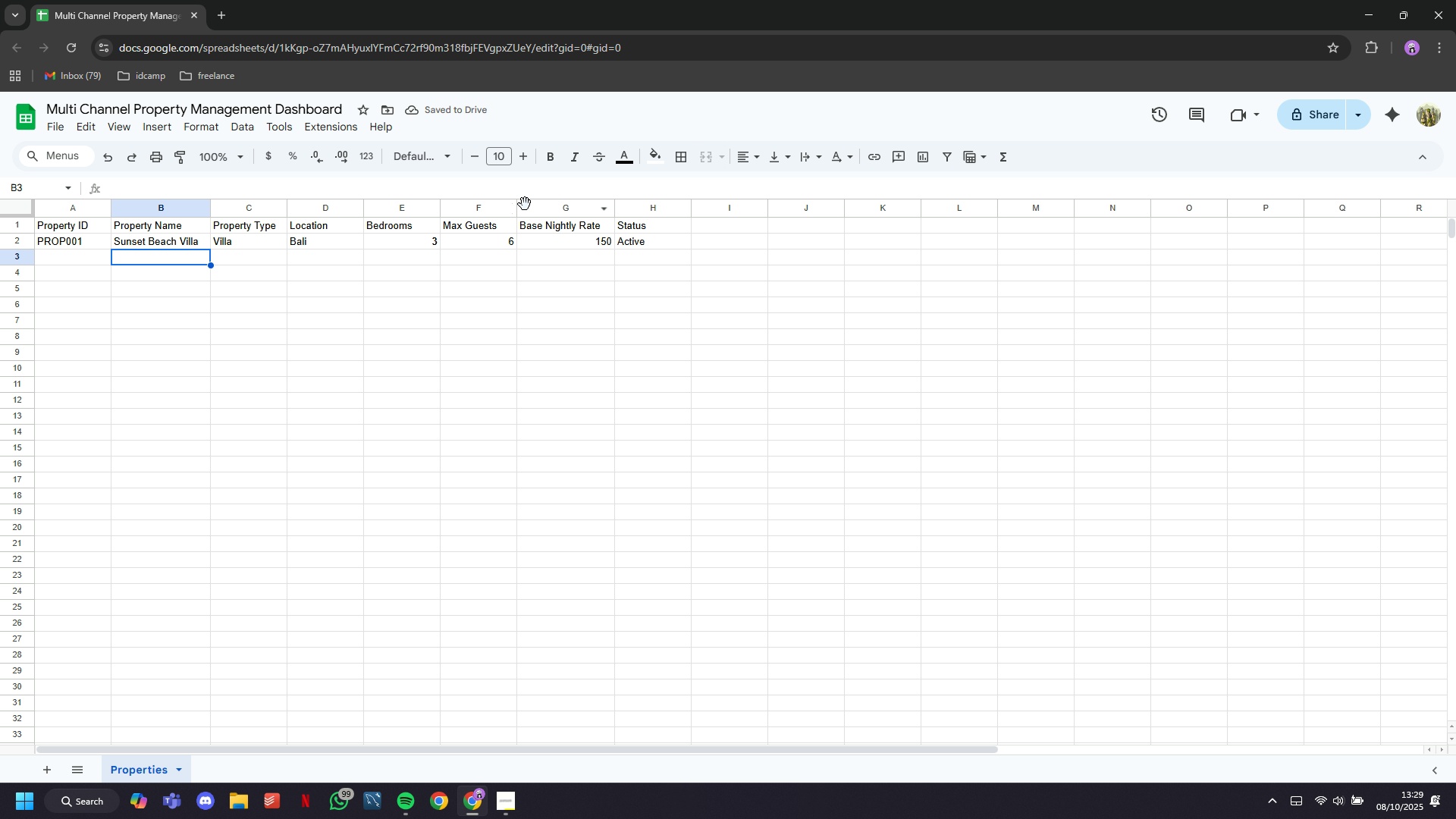 
left_click([525, 204])
 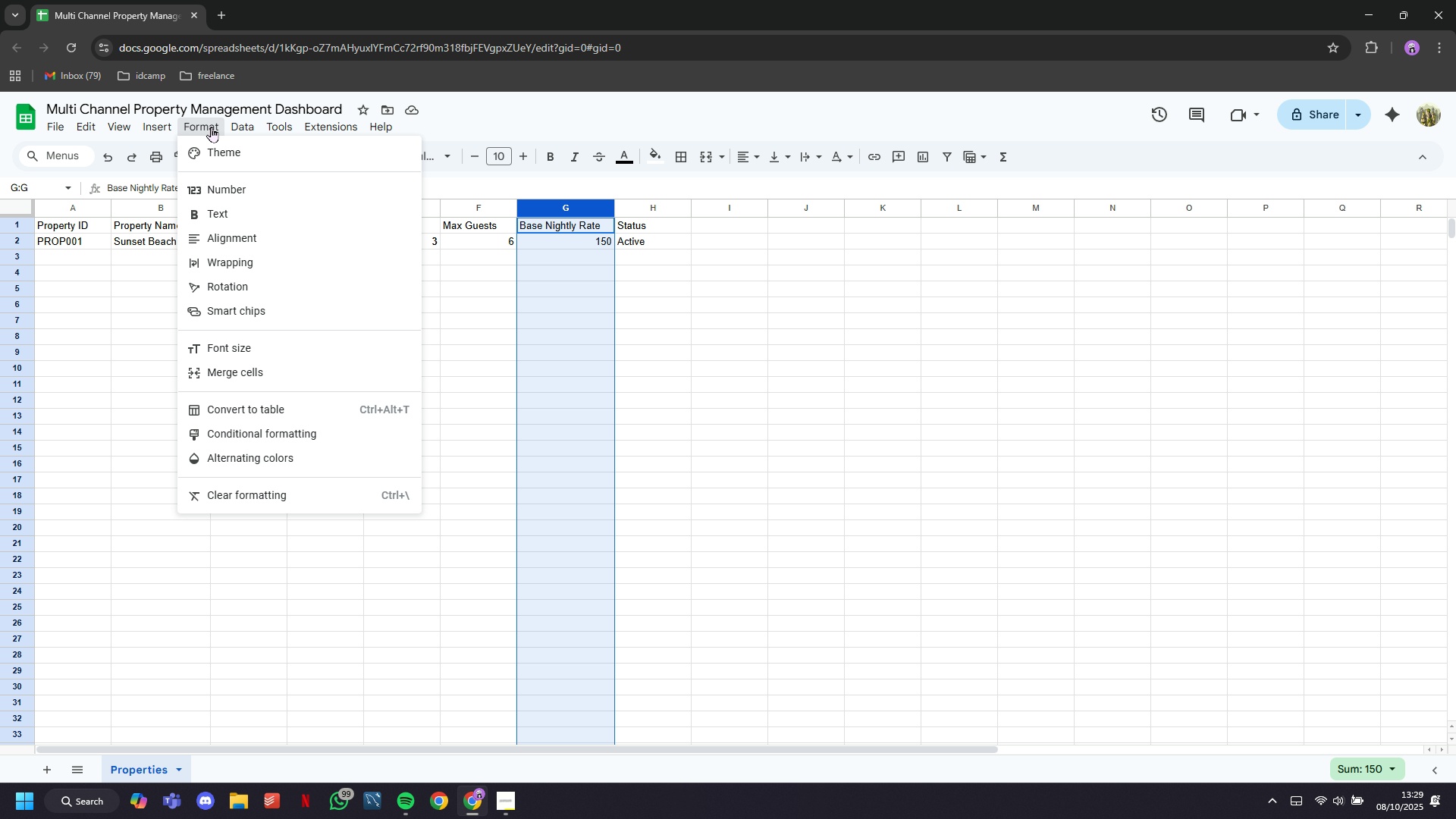 
left_click([211, 127])
 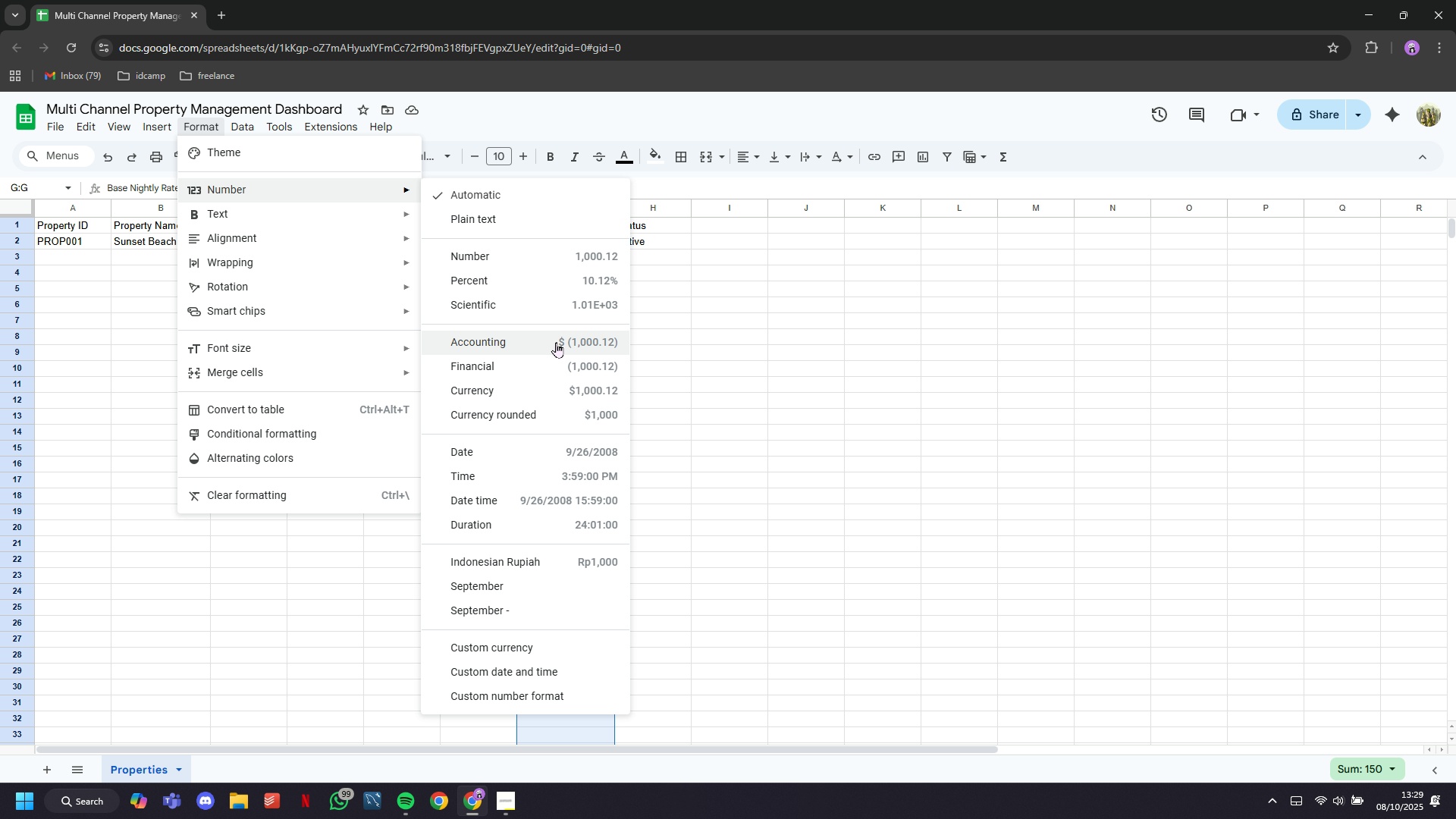 
left_click([556, 382])
 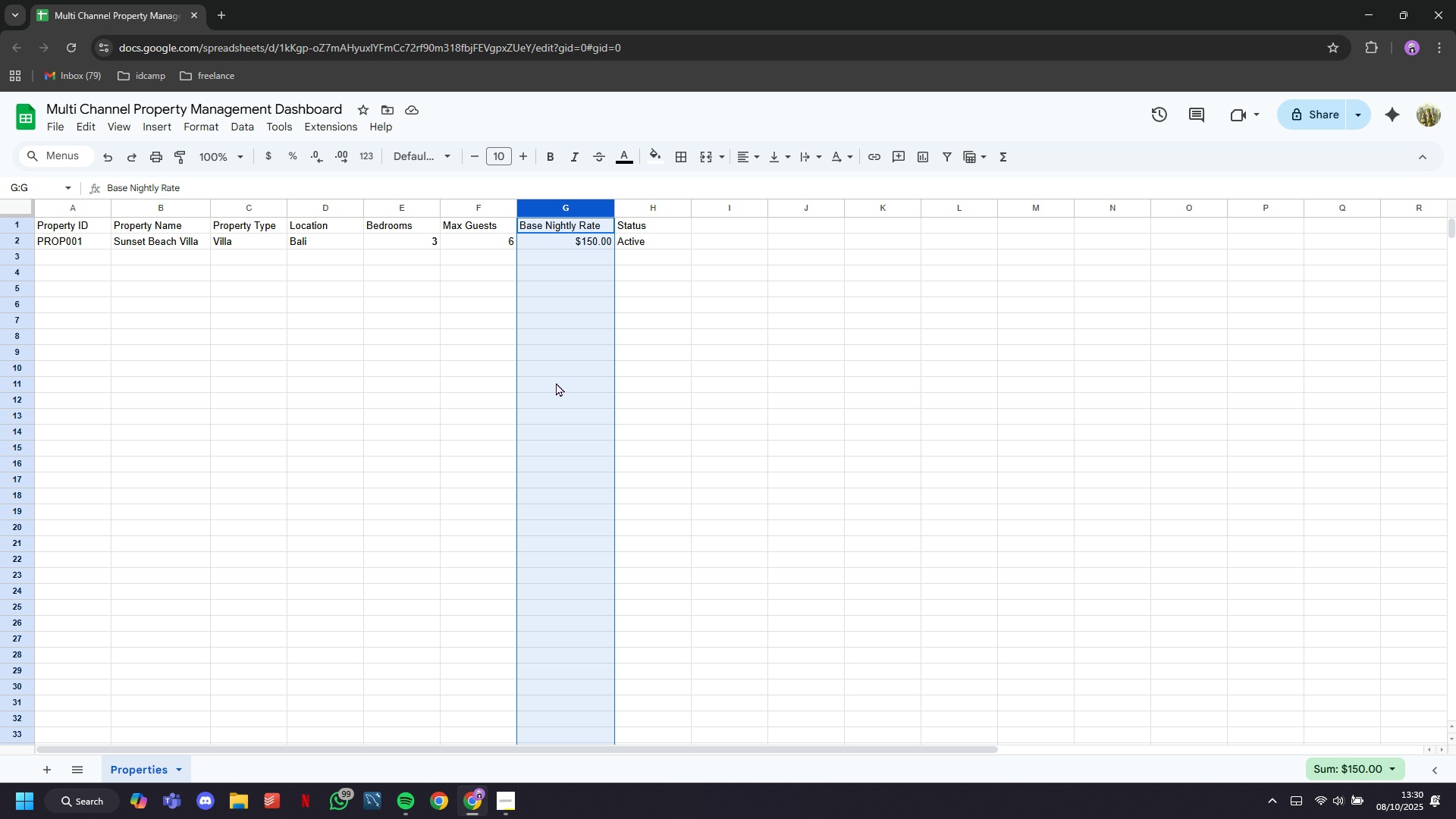 
wait(19.41)
 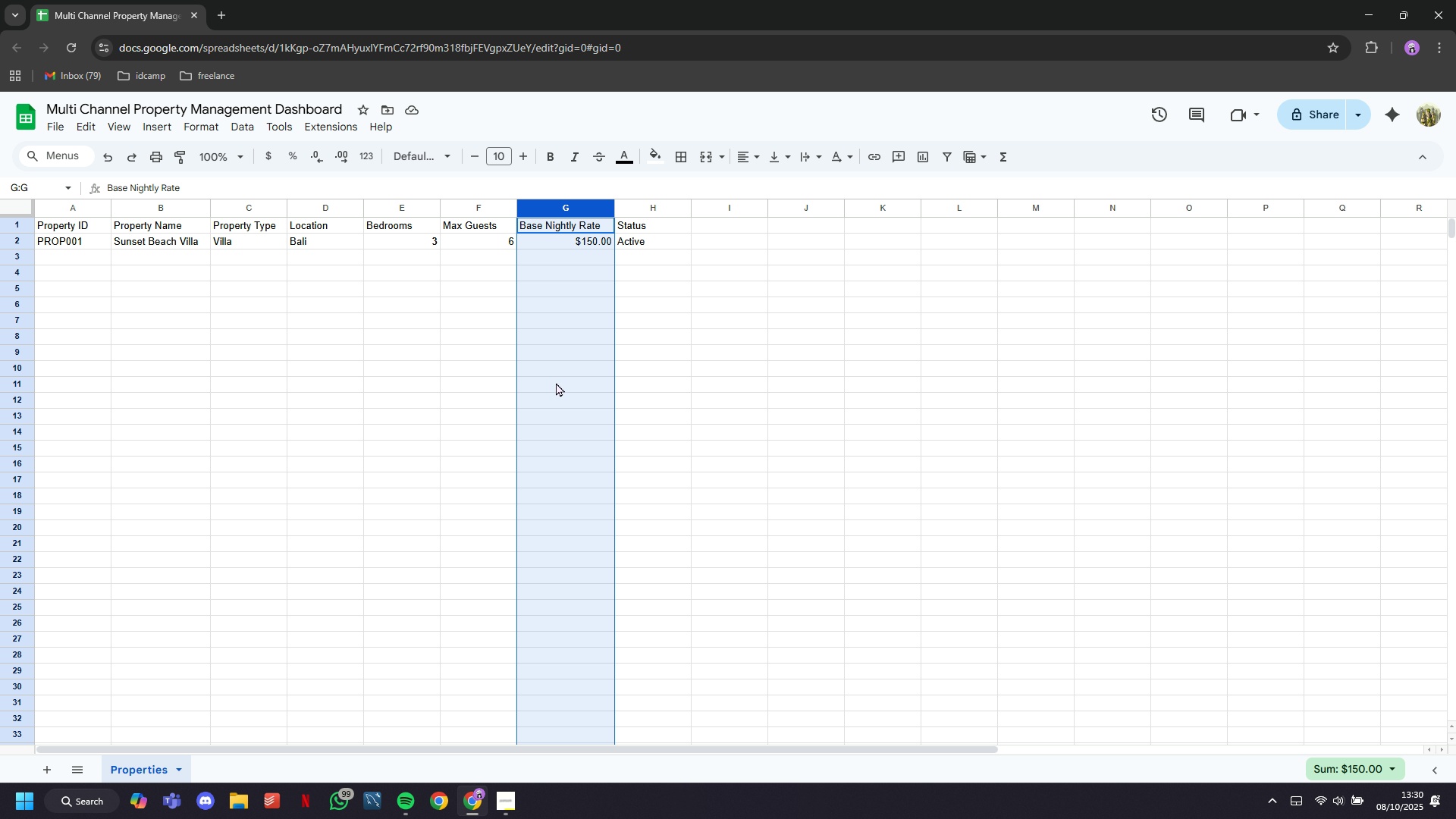 
left_click([99, 264])
 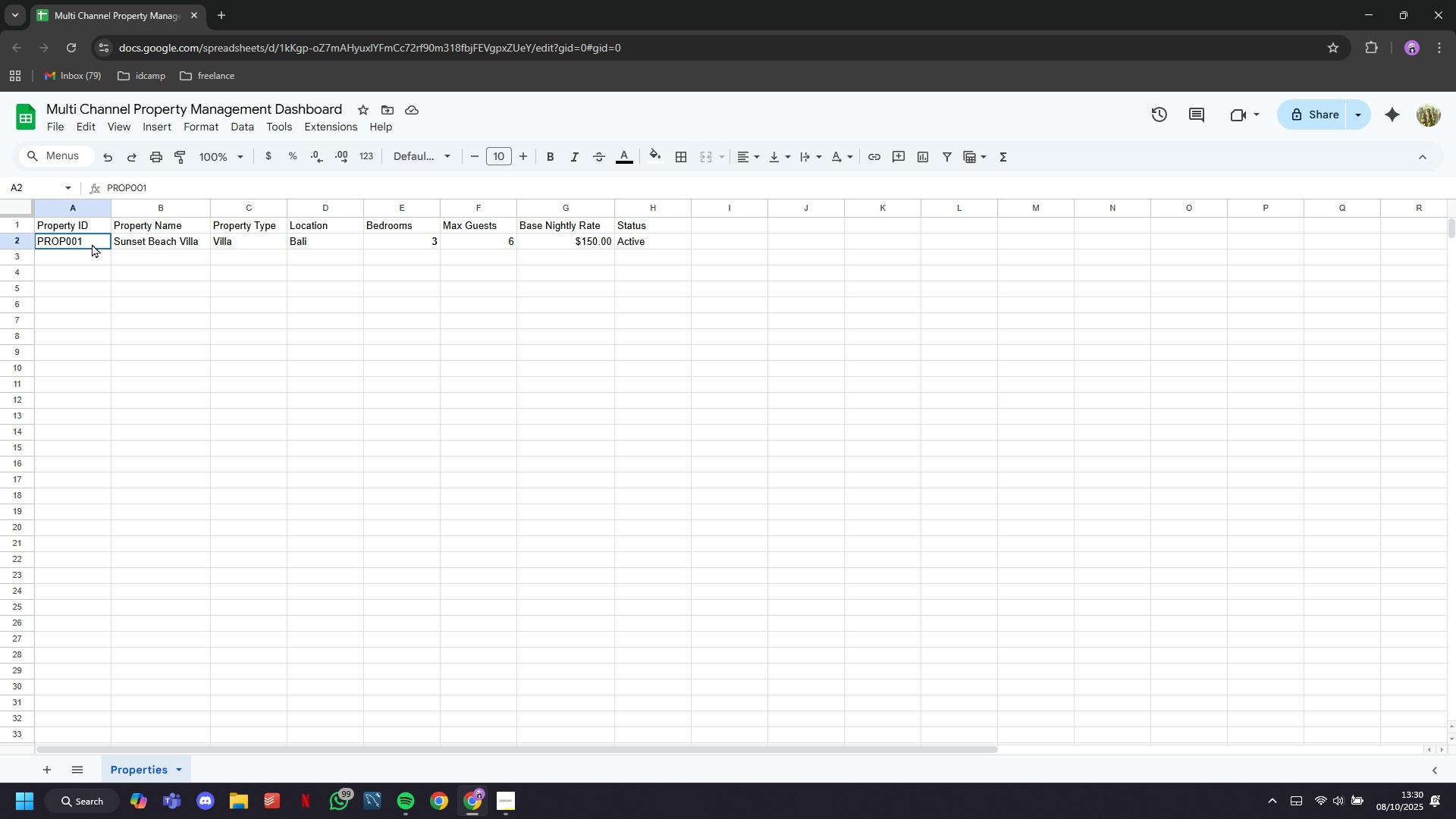 
left_click([92, 243])